 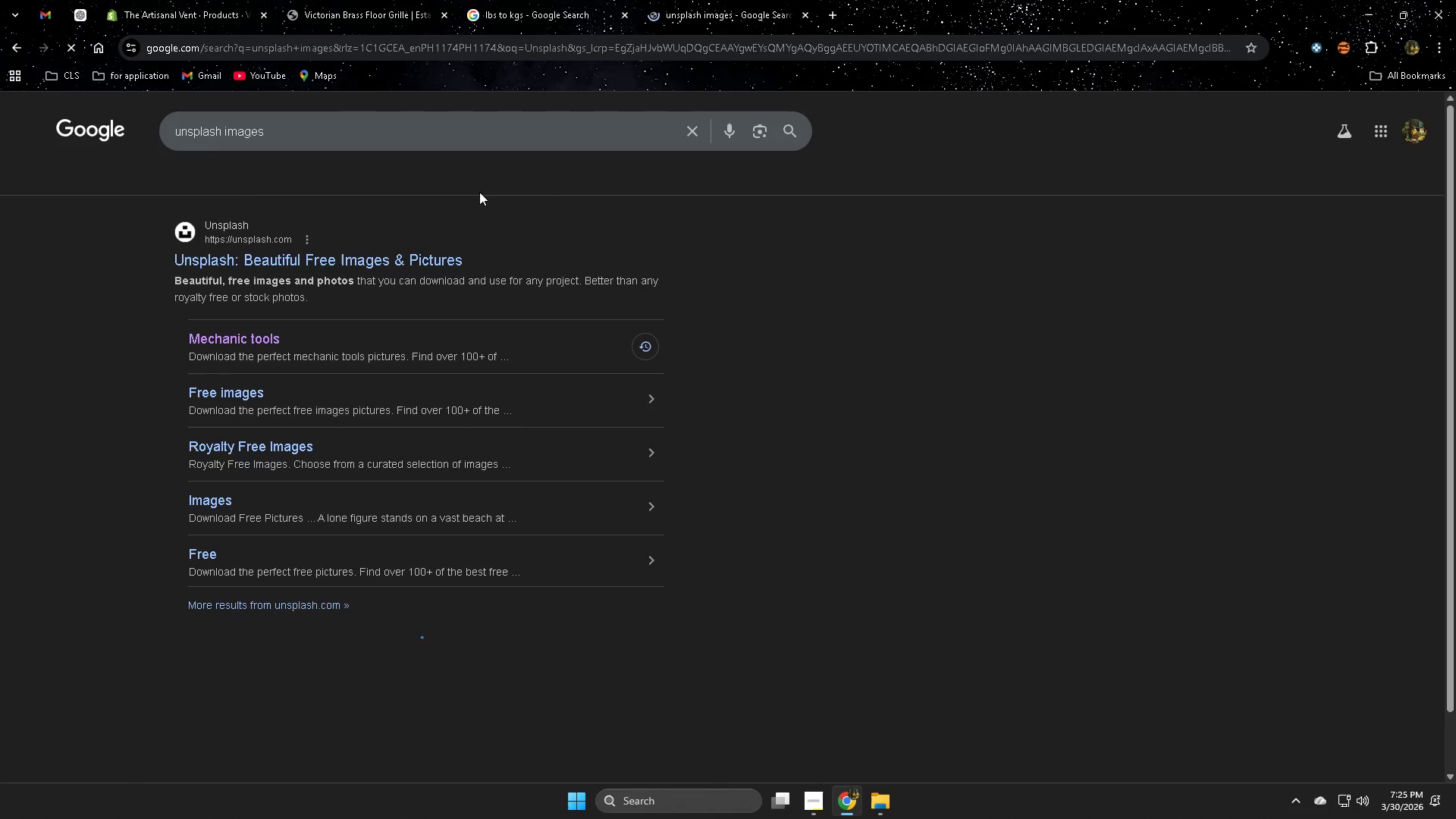 
left_click([241, 262])
 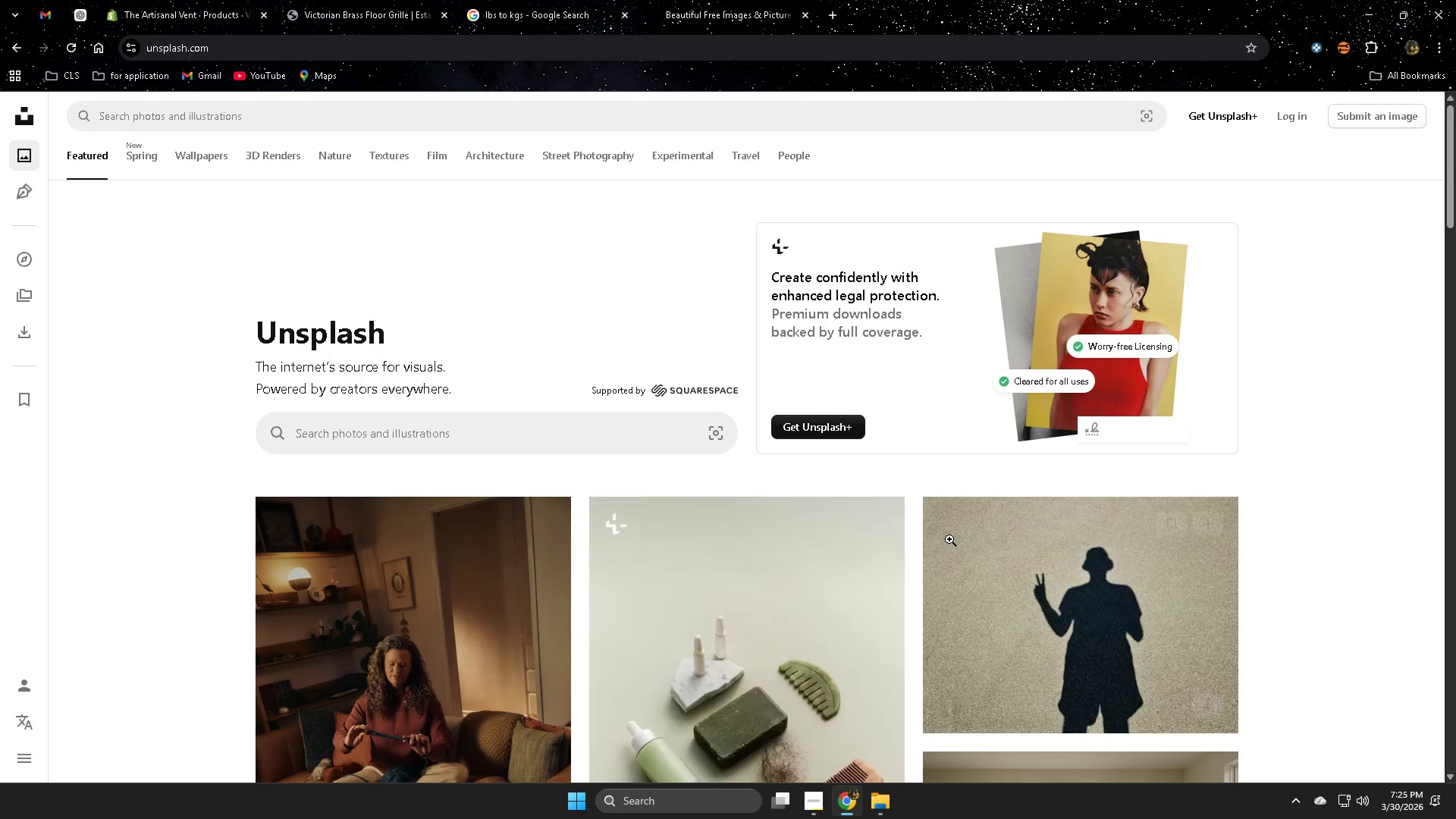 
scroll: coordinate [687, 548], scroll_direction: up, amount: 2.0
 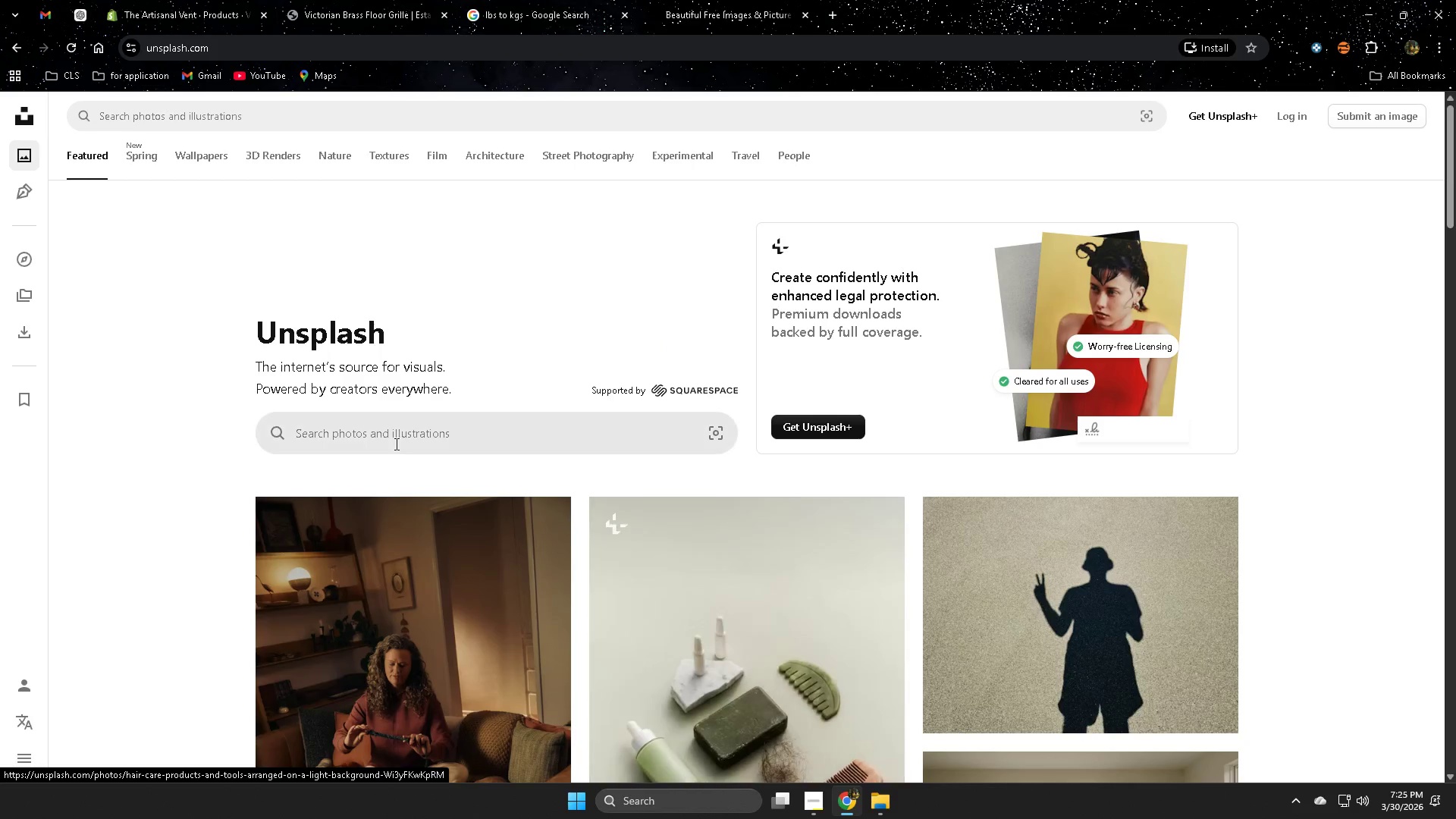 
scroll: coordinate [394, 443], scroll_direction: none, amount: 0.0
 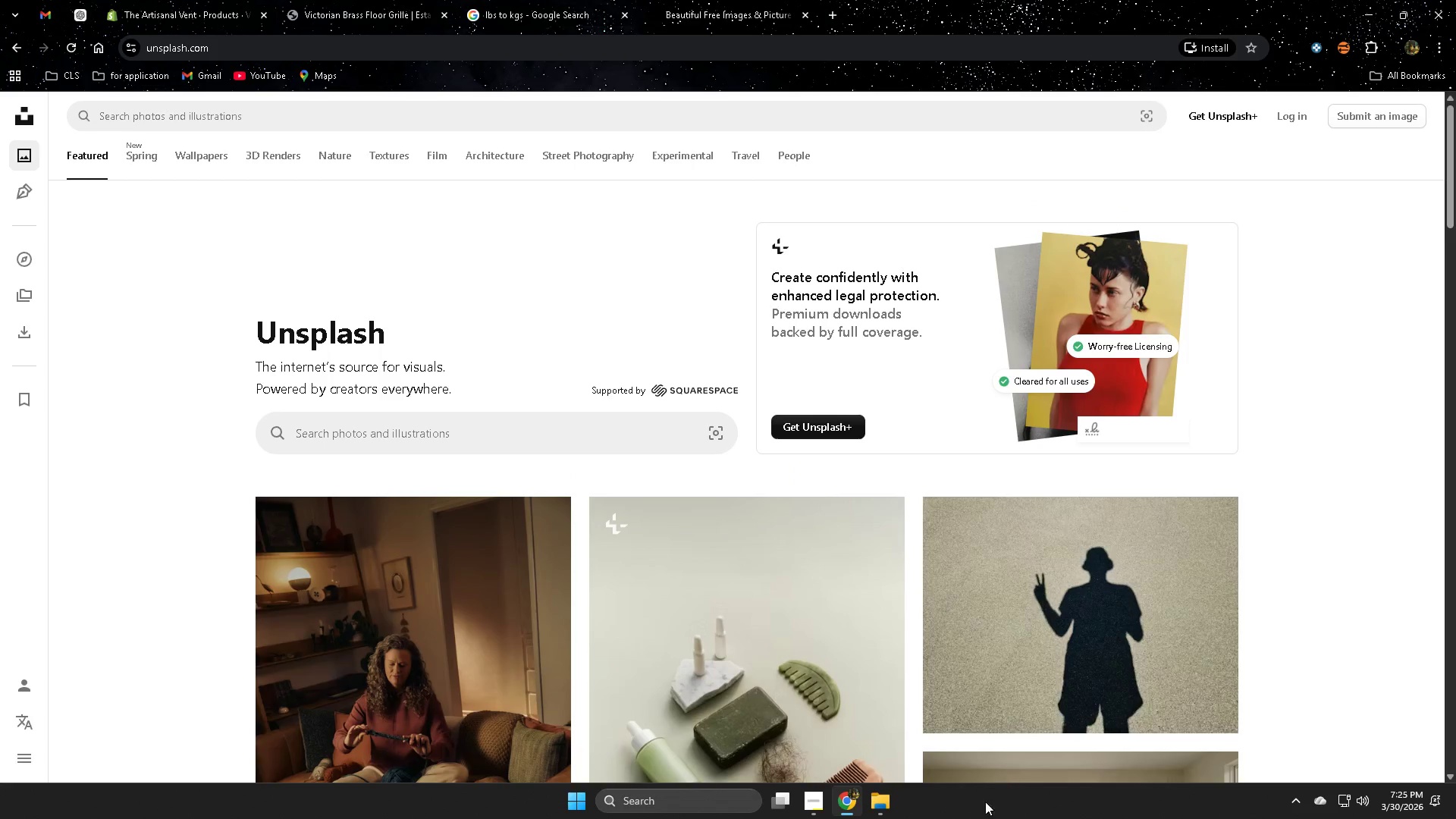 
left_click([814, 796])